 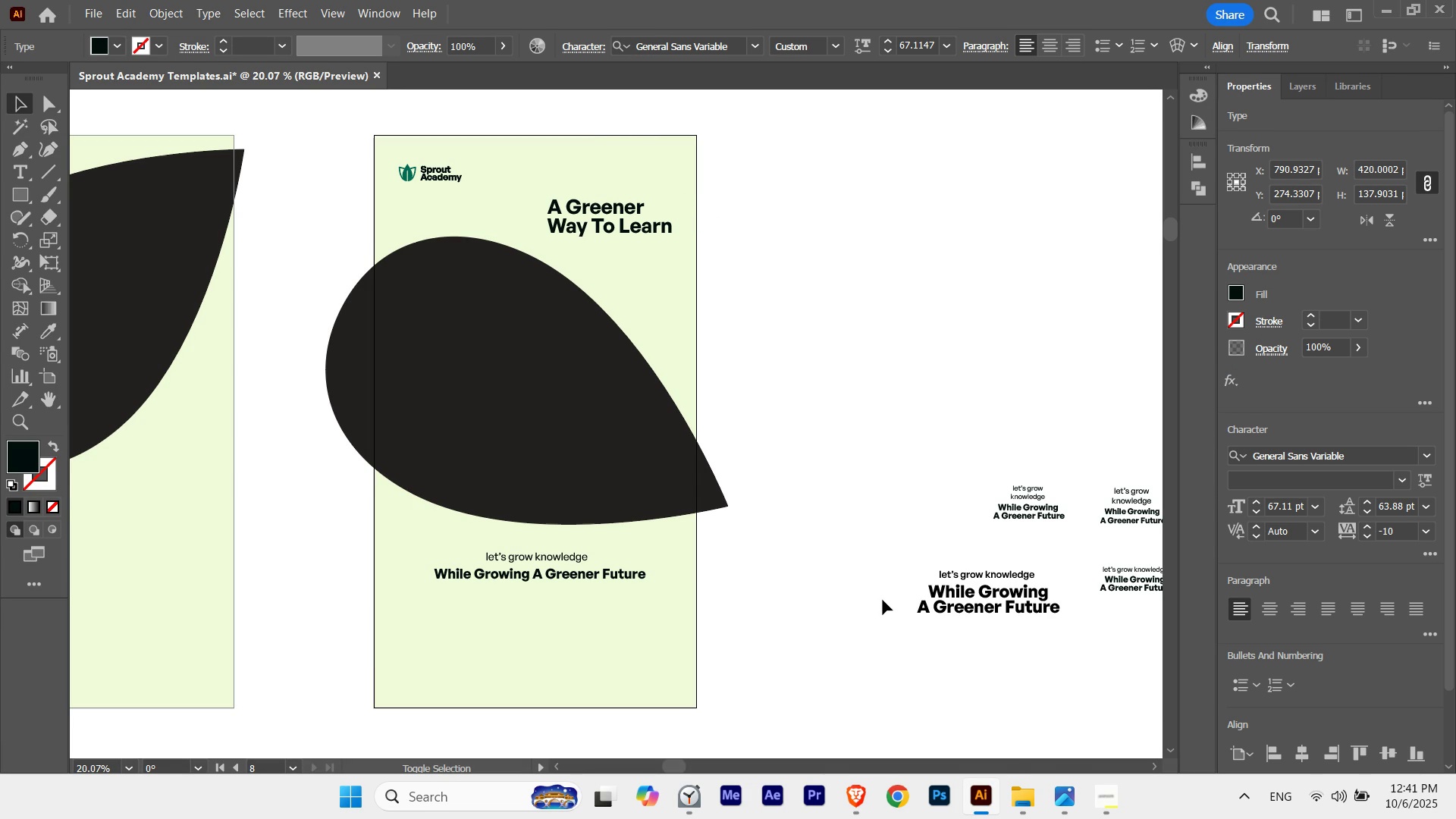 
key(Shift+ArrowDown)
 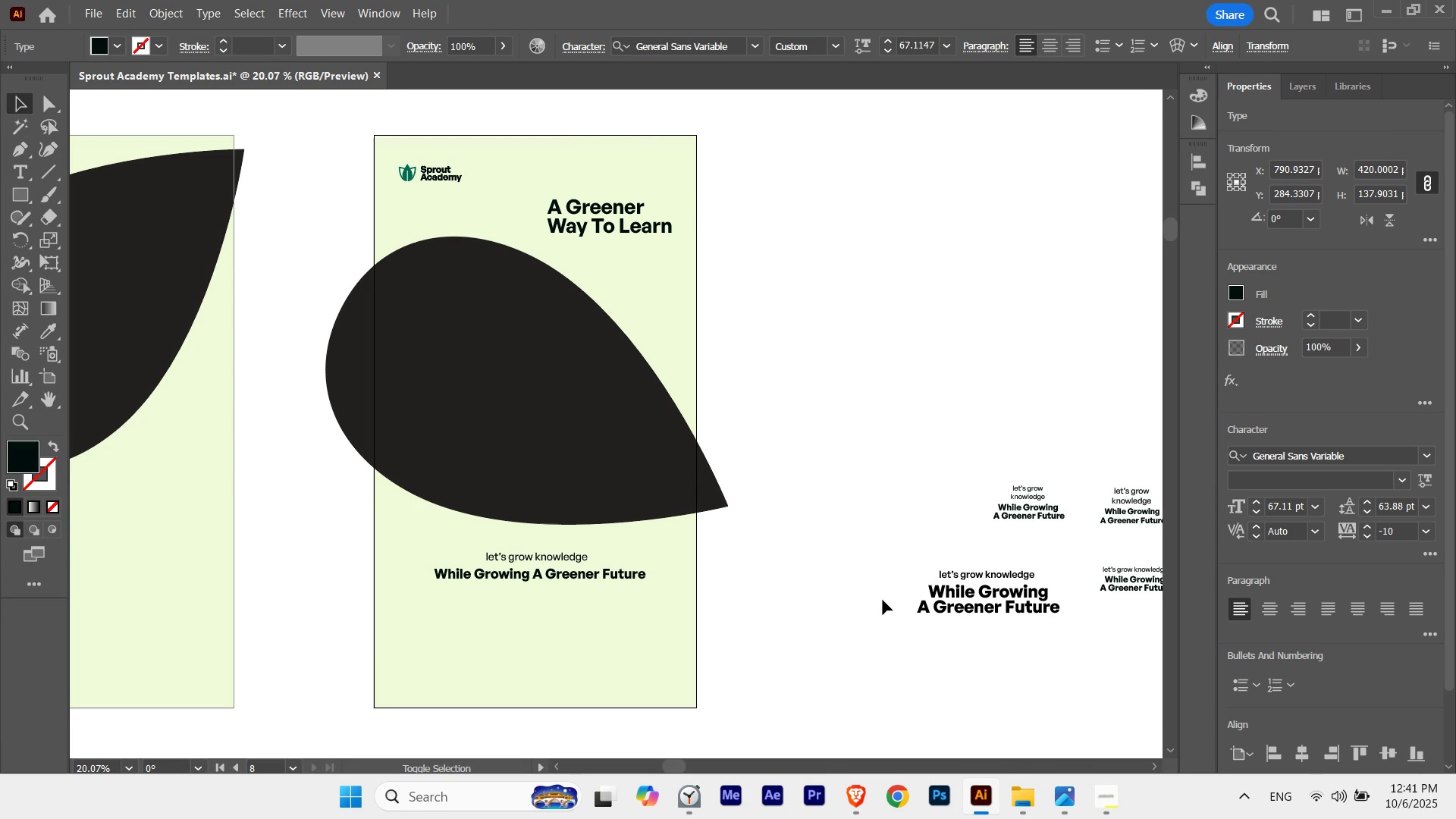 
key(Shift+ArrowUp)
 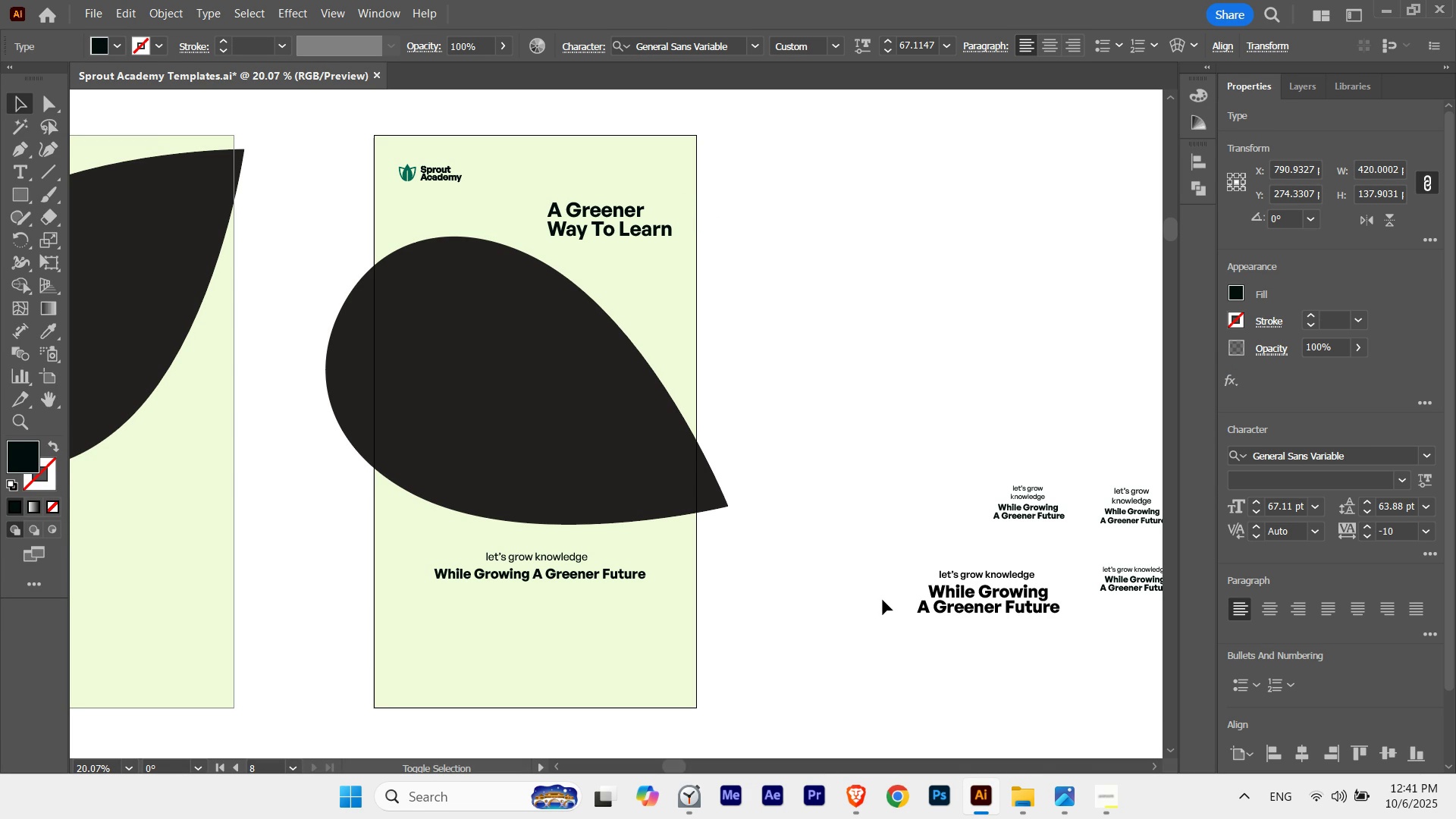 
key(Shift+ArrowDown)
 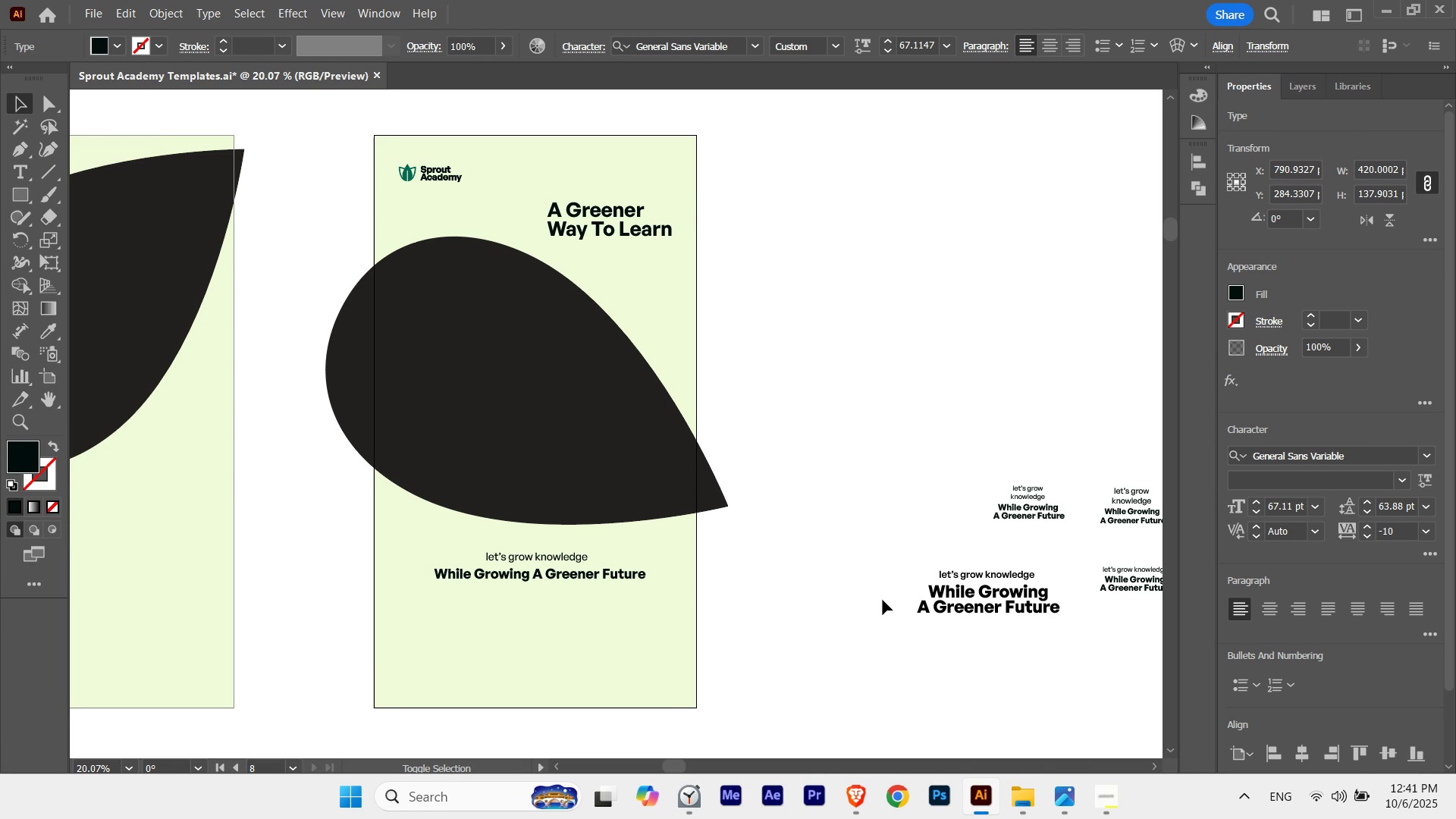 
key(Shift+ArrowUp)
 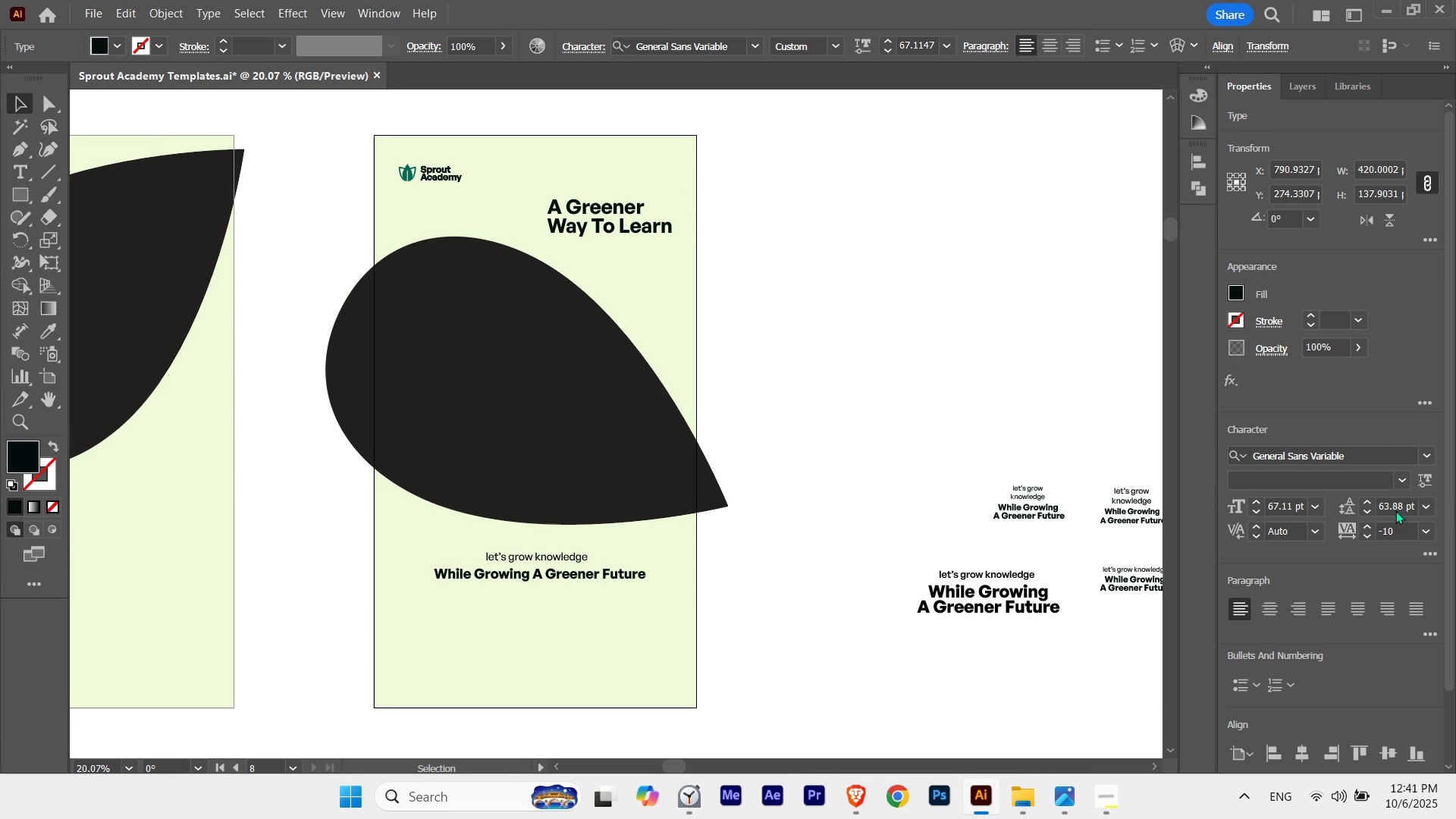 
scroll: coordinate [1388, 511], scroll_direction: up, amount: 2.0
 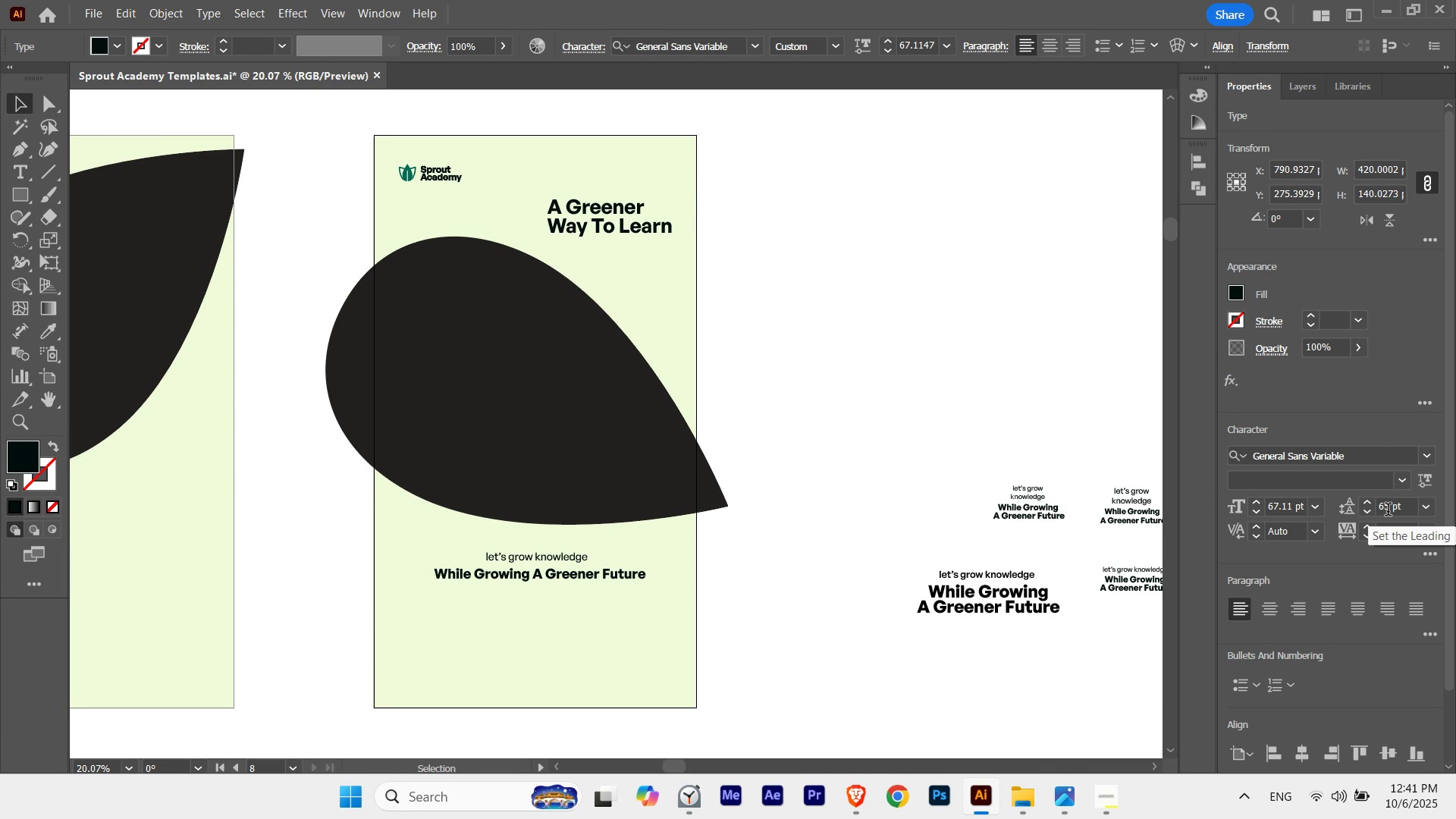 
scroll: coordinate [1388, 511], scroll_direction: down, amount: 1.0
 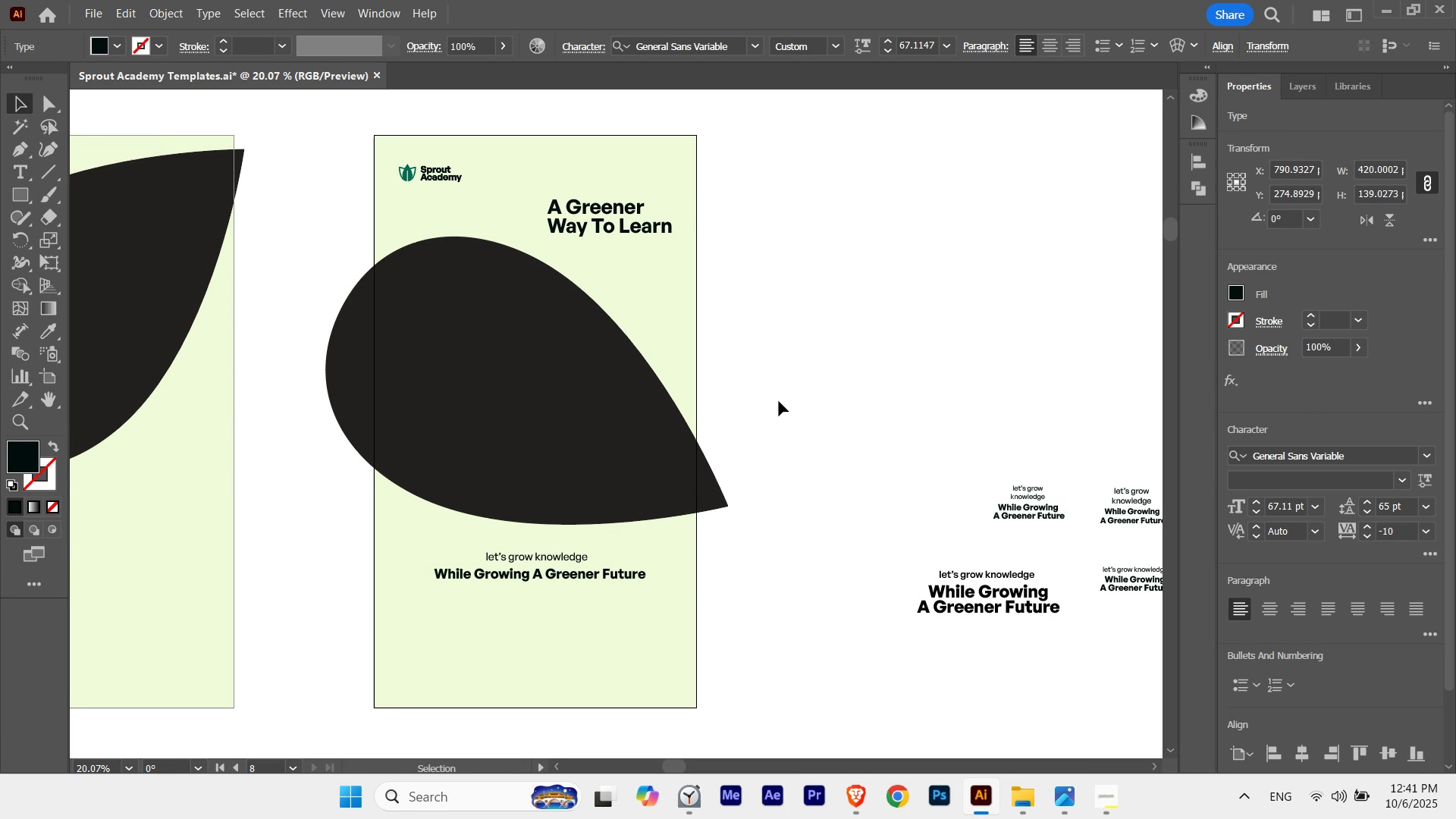 
left_click([779, 401])
 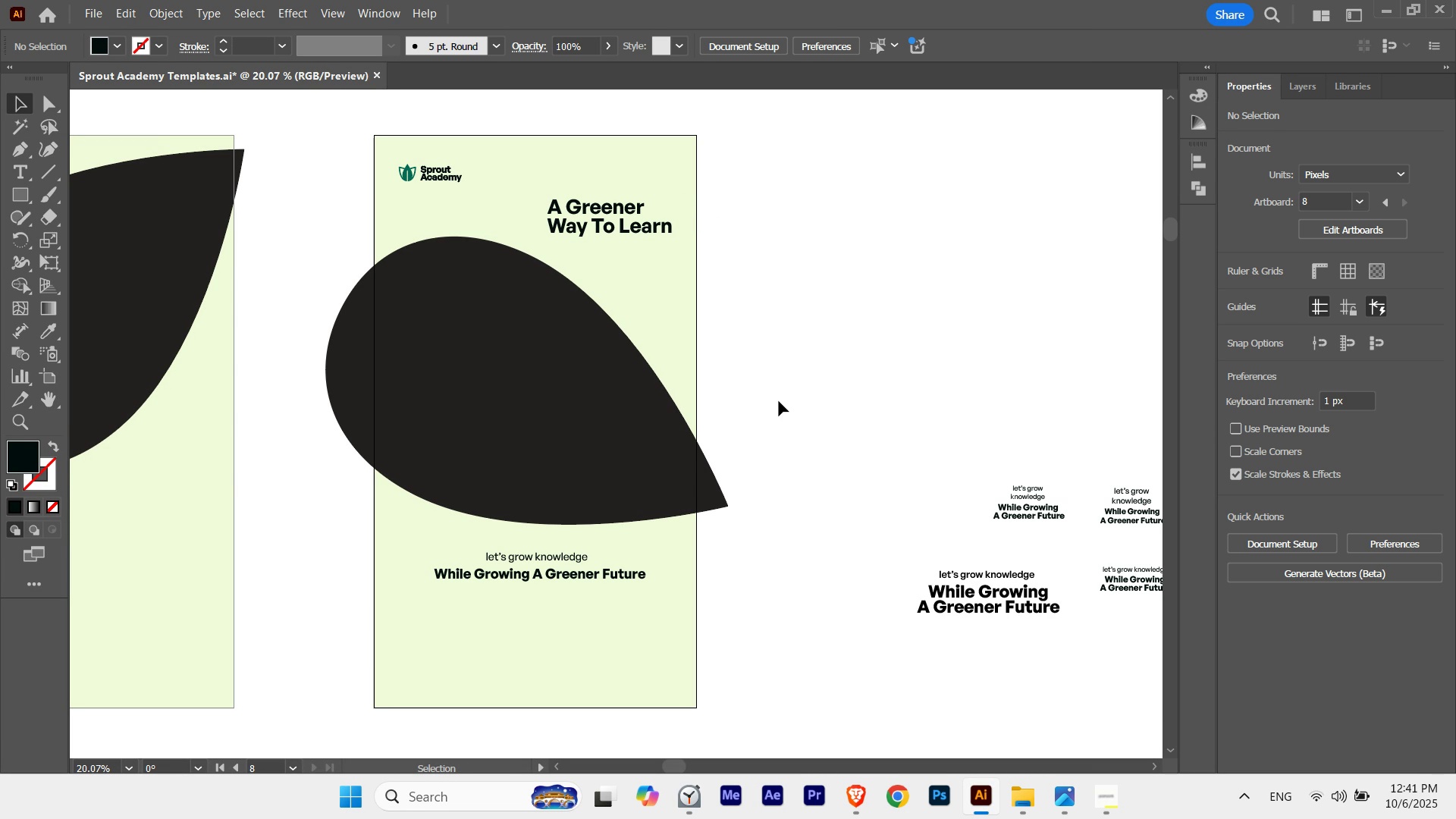 
wait(7.88)
 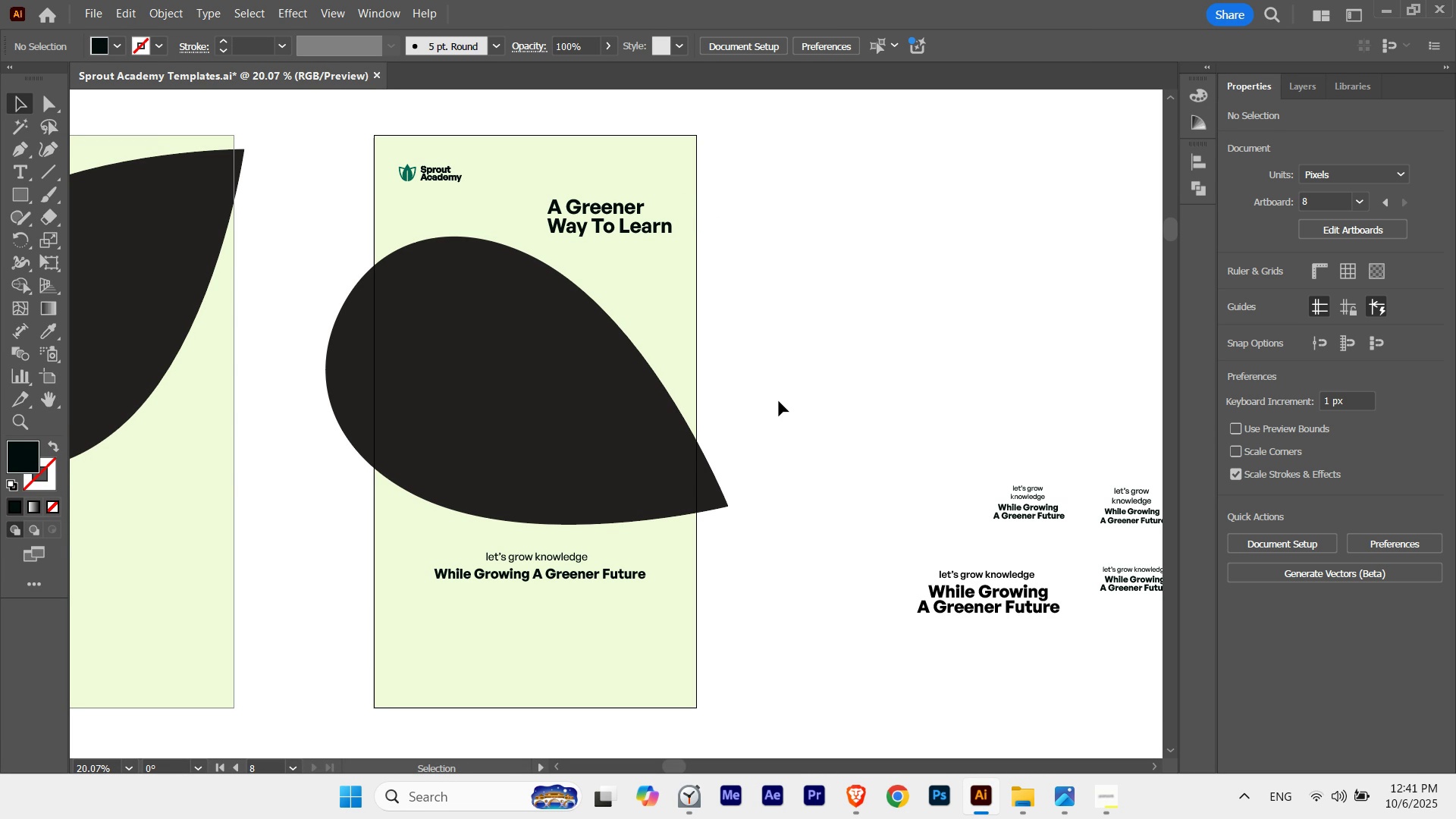 
key(V)
 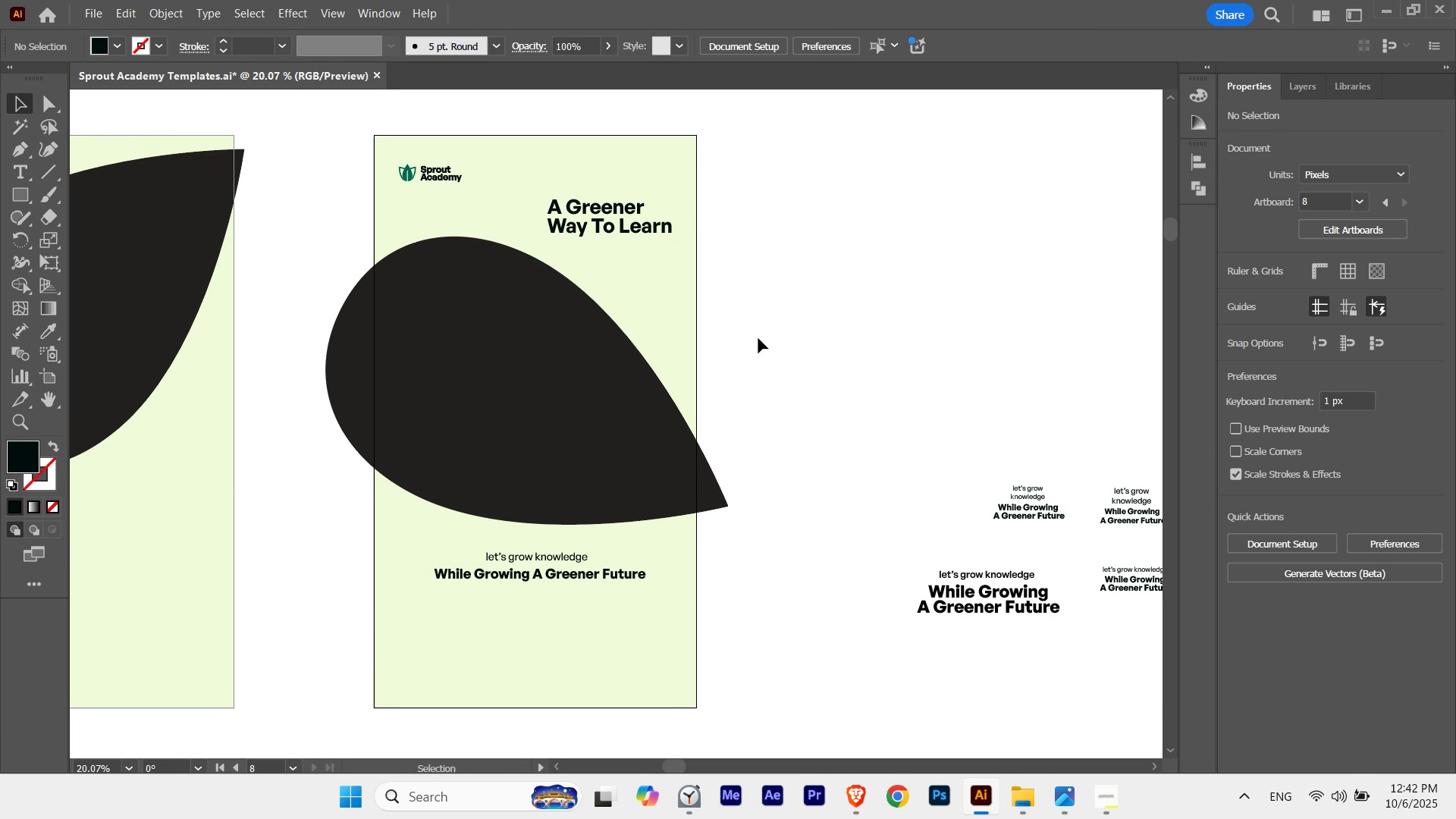 
left_click([758, 338])